 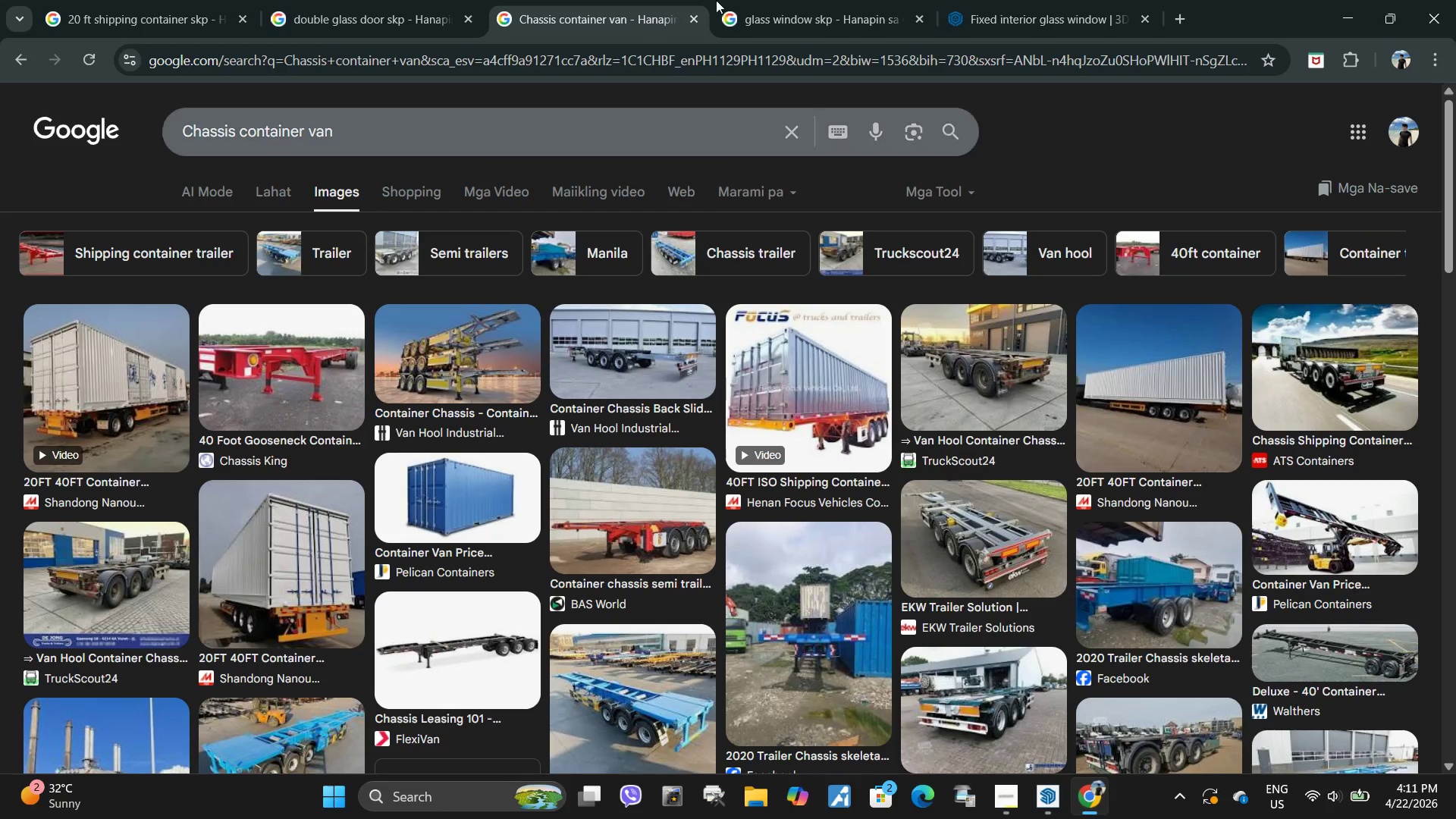 
double_click([805, 61])
 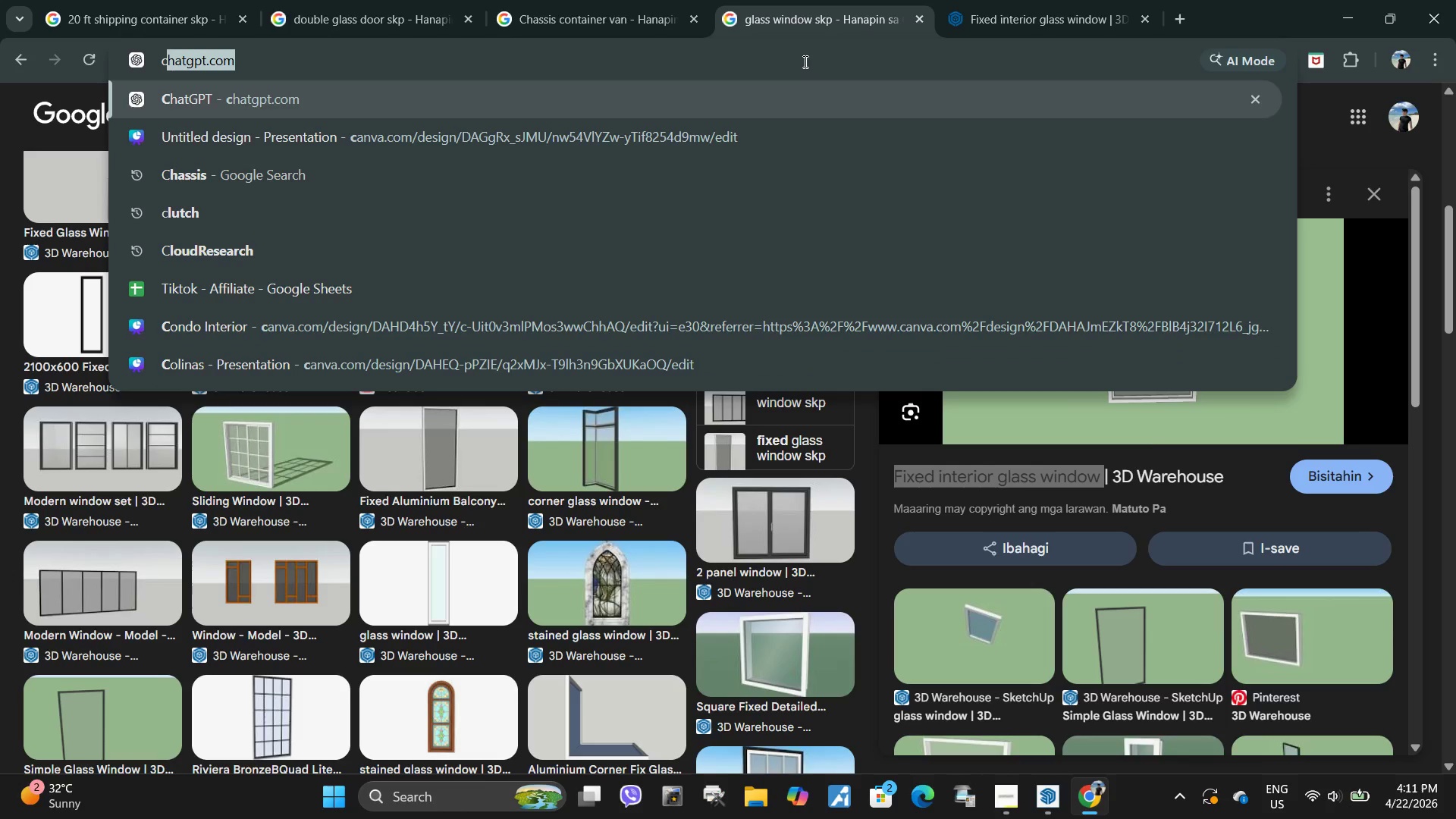 
type(containerr van slideouts)
 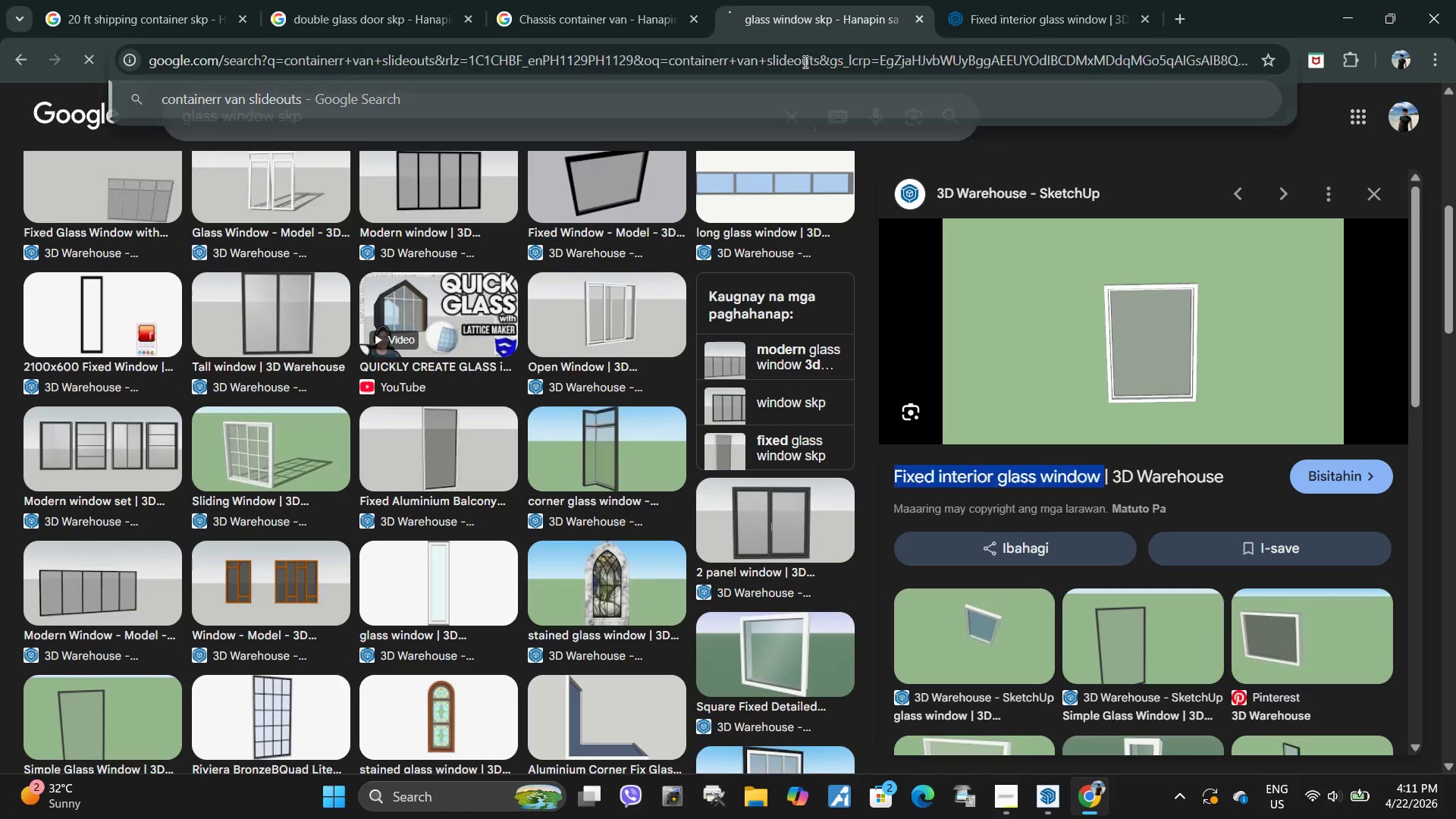 
key(Enter)
 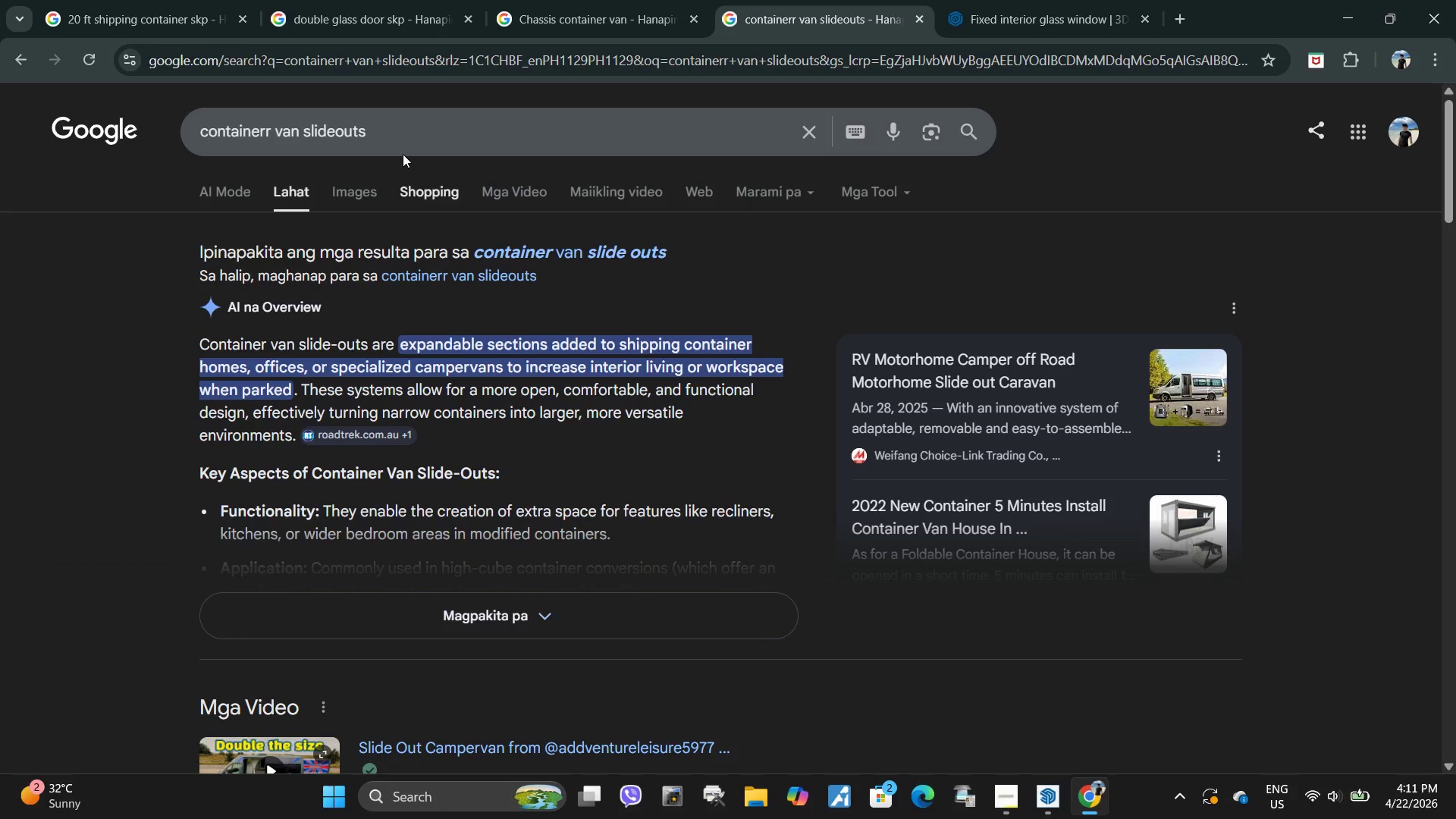 
wait(6.97)
 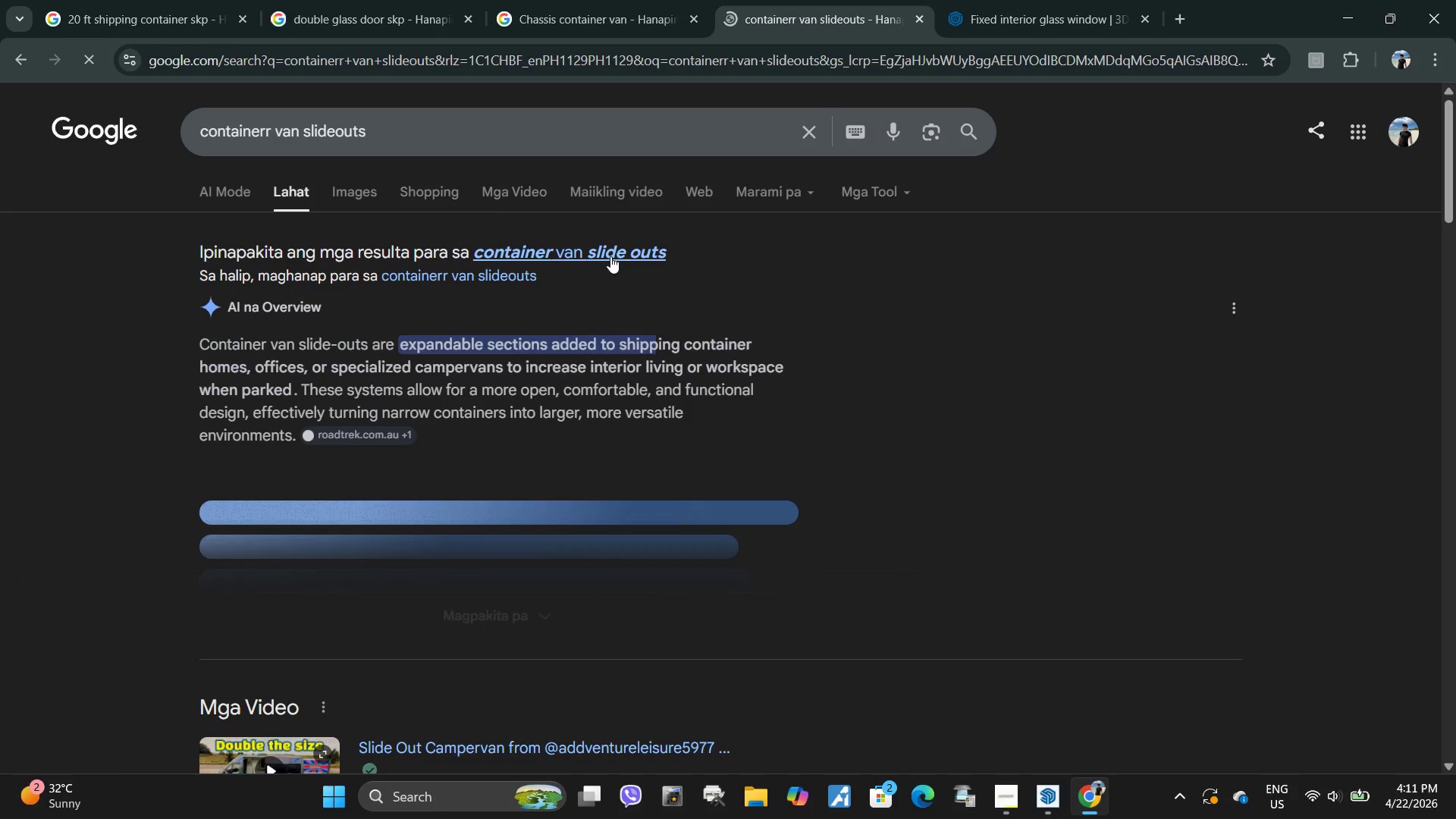 
left_click([365, 184])
 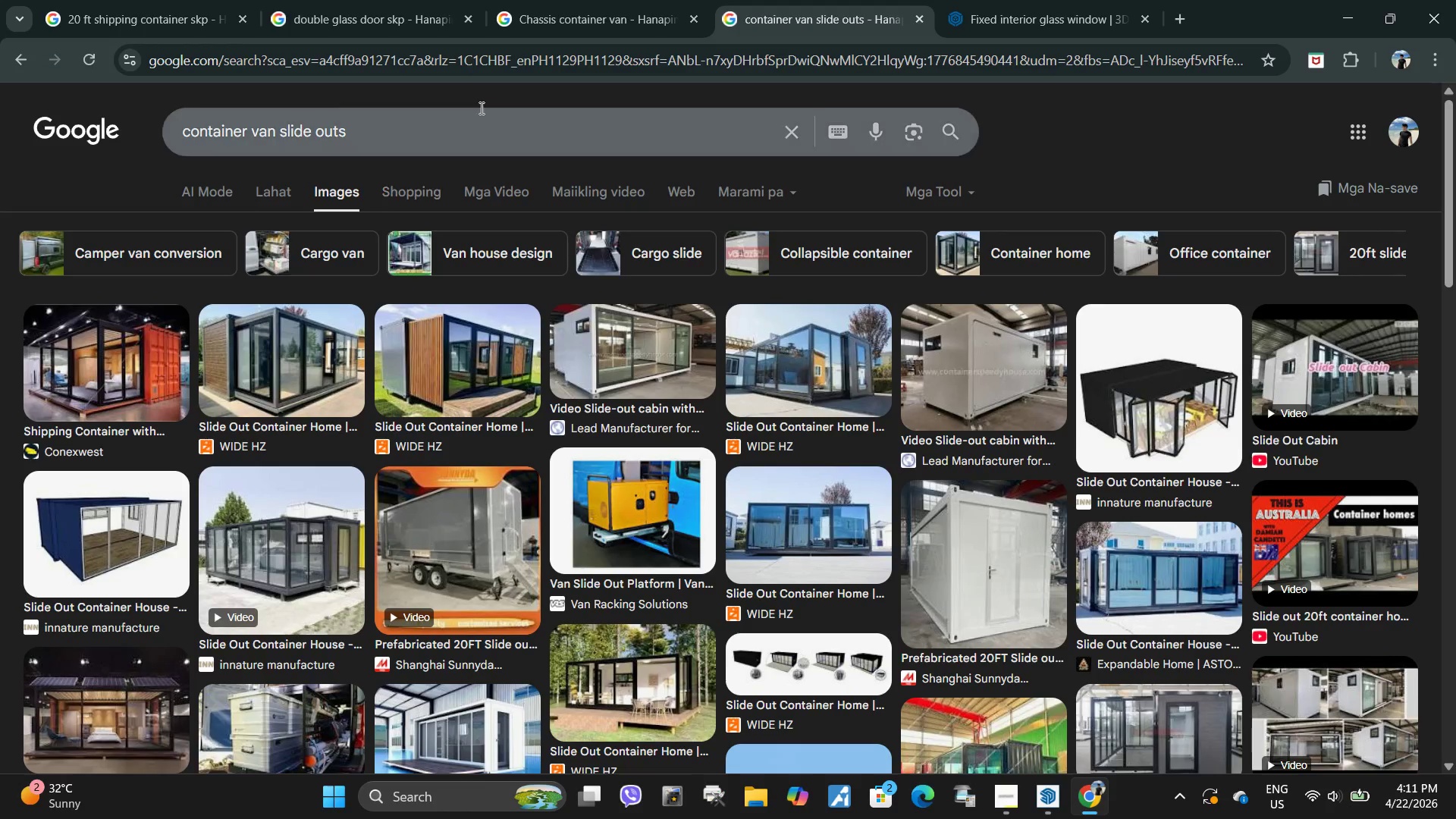 
wait(6.0)
 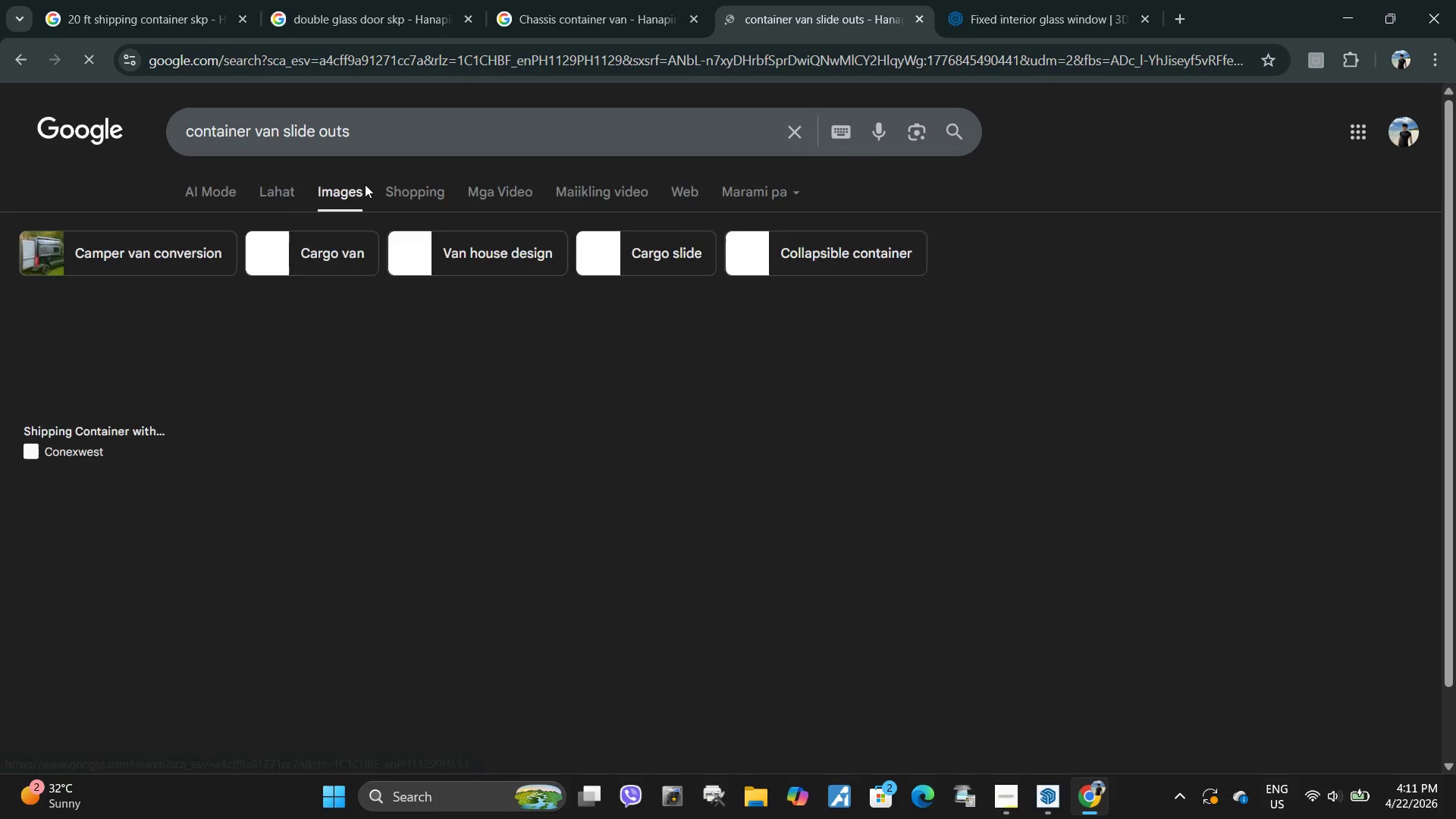 
left_click([464, 127])
 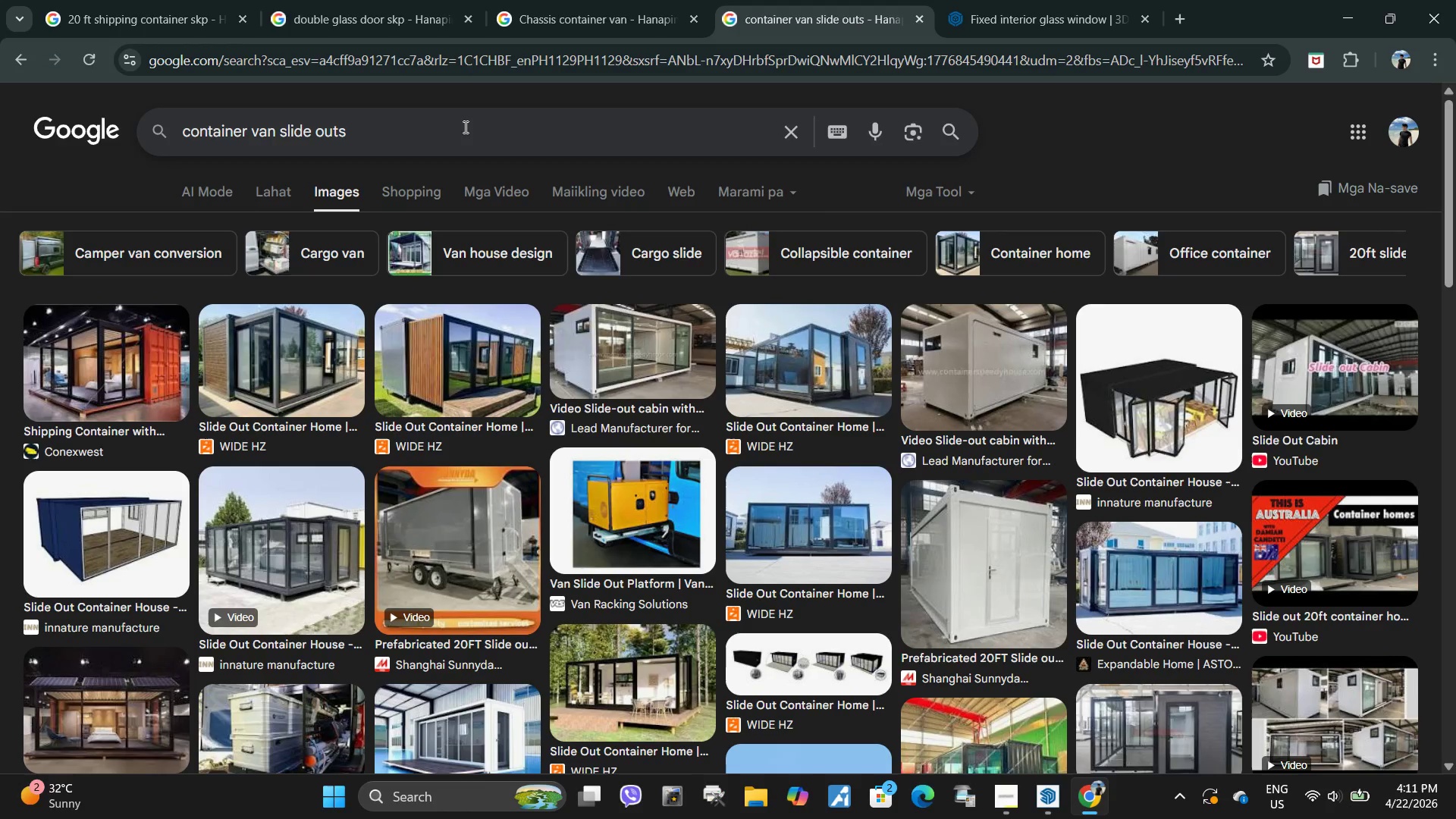 
type( skp)
 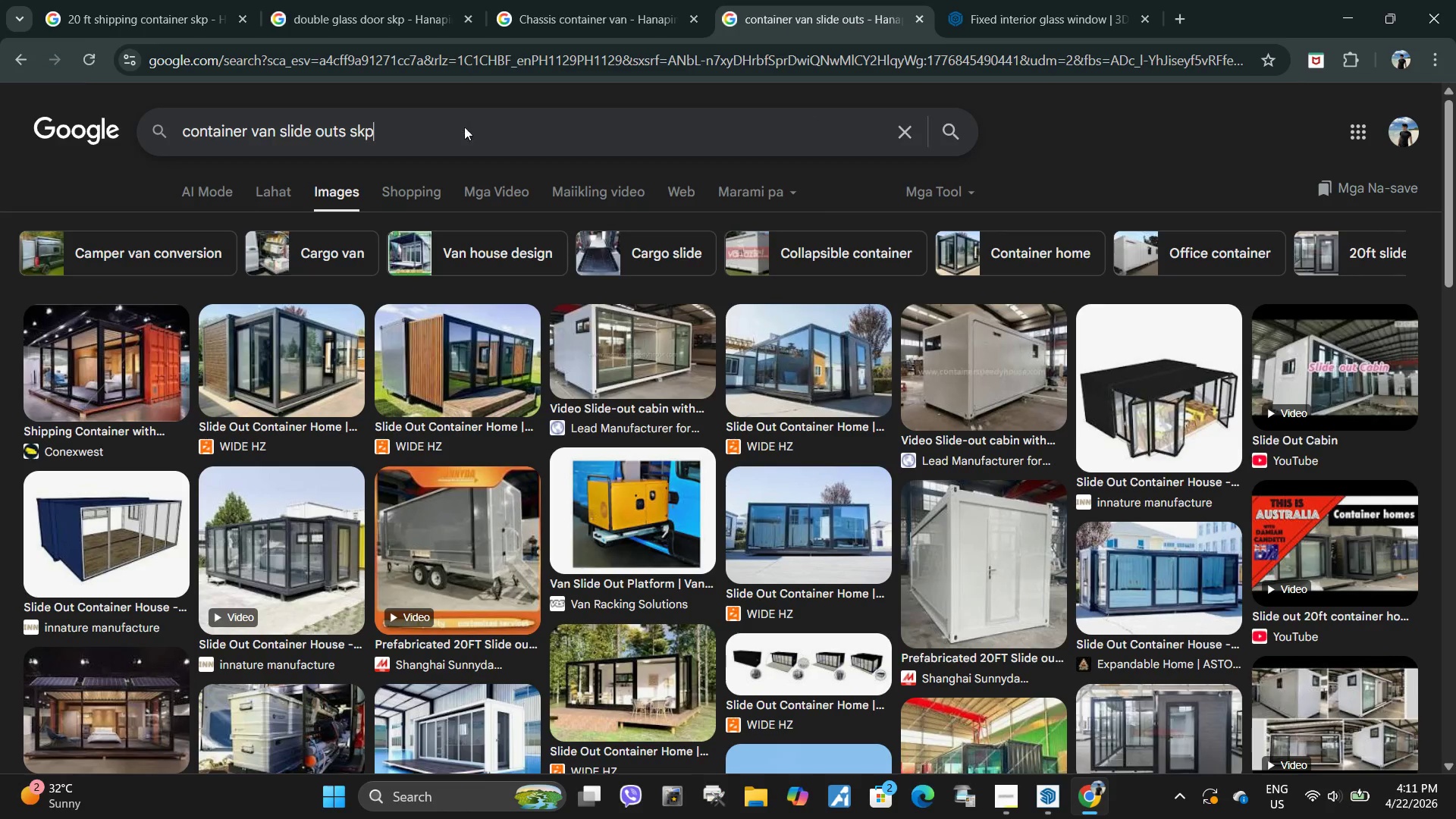 
key(Enter)
 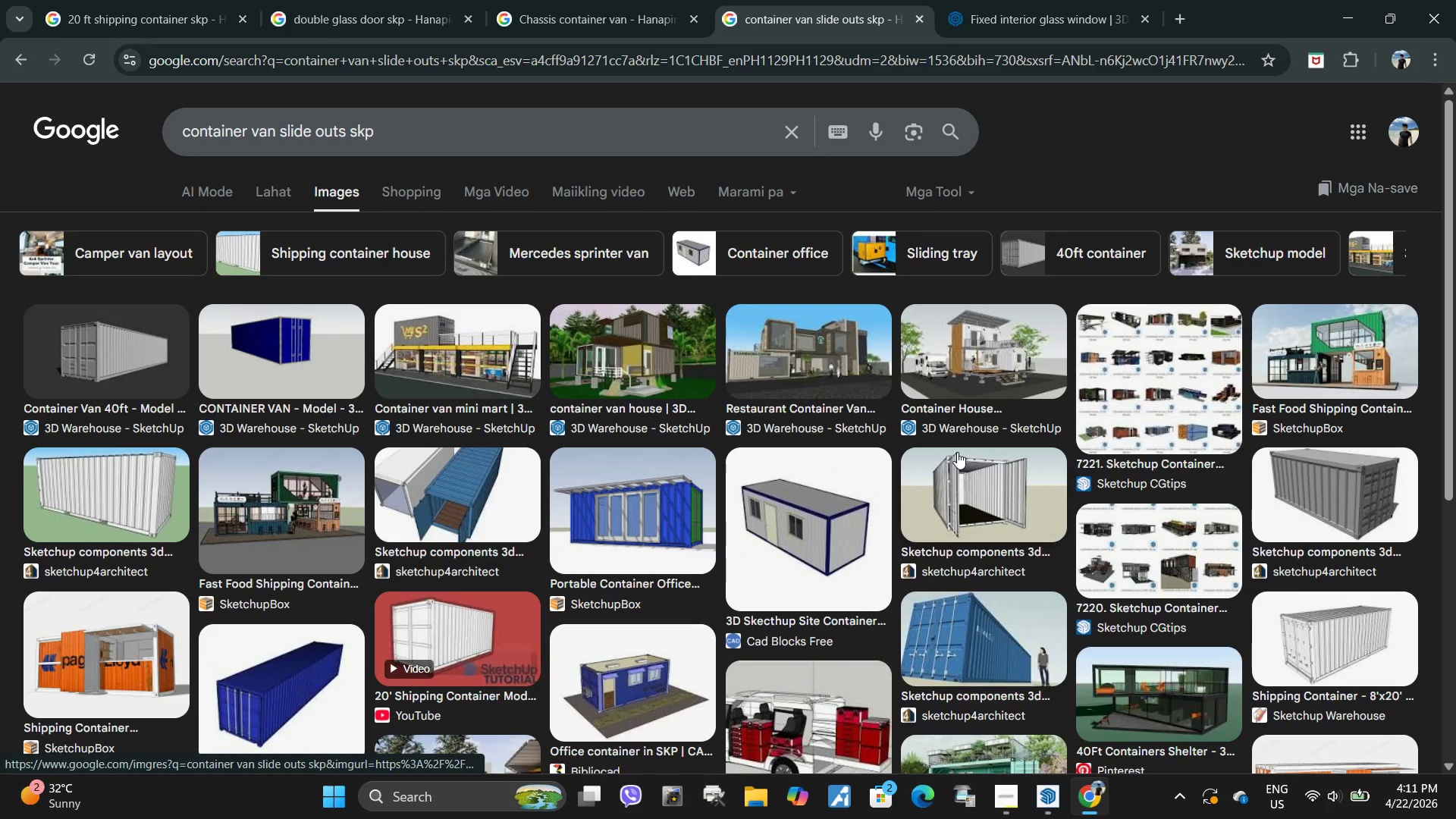 
wait(7.89)
 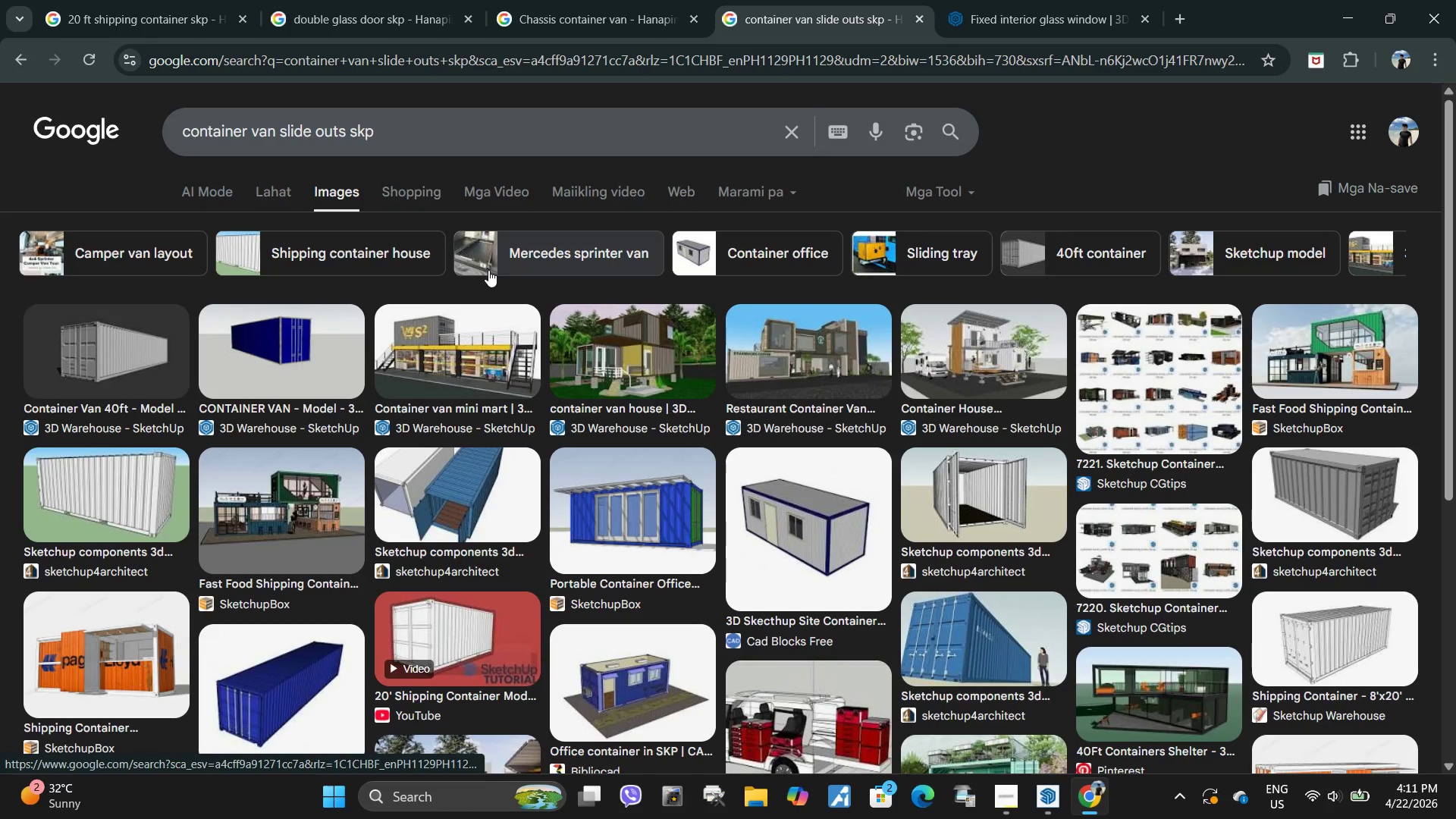 
left_click_drag(start_coordinate=[396, 130], to_coordinate=[346, 140])
 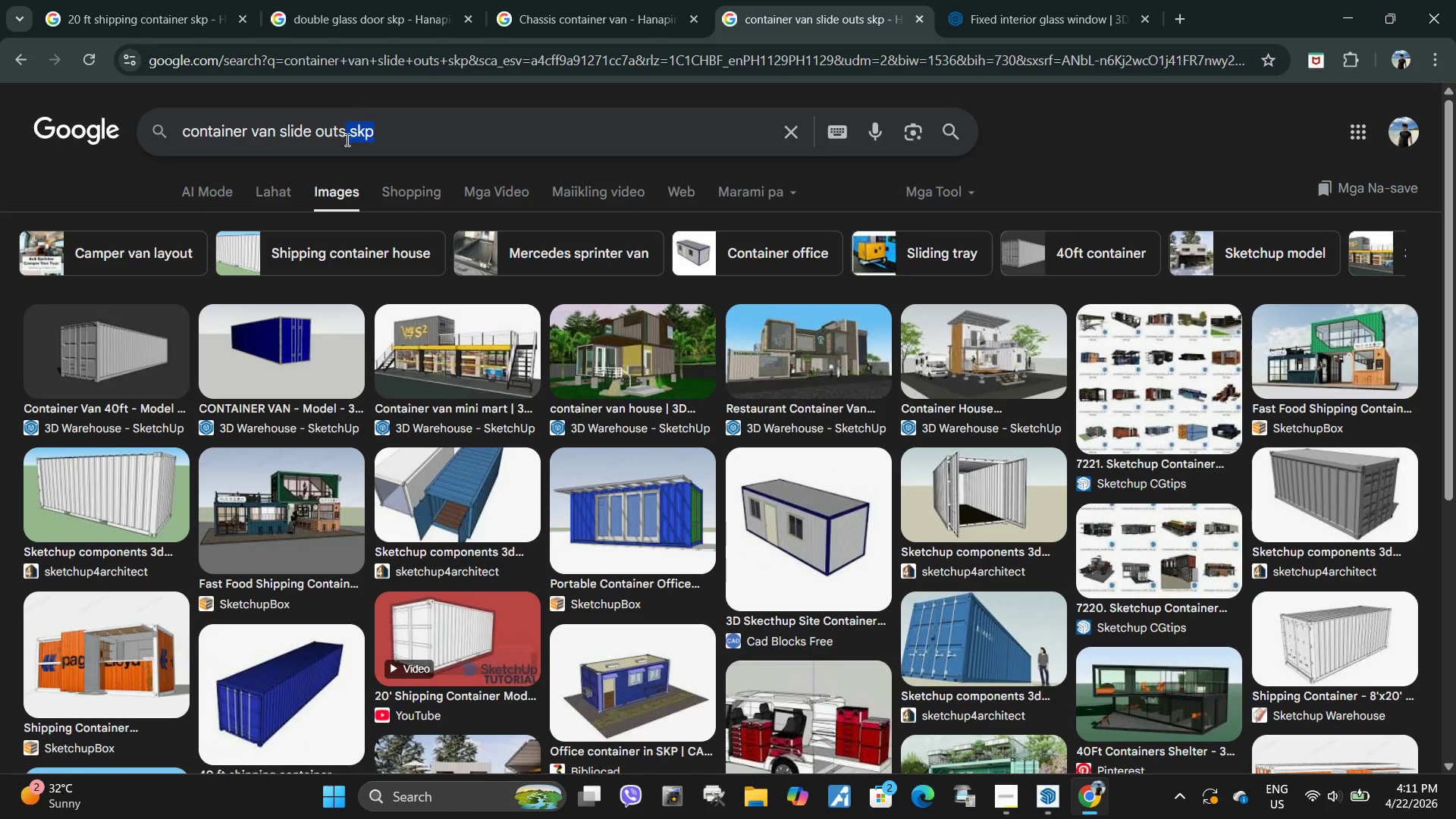 
key(Shift+Enter)
 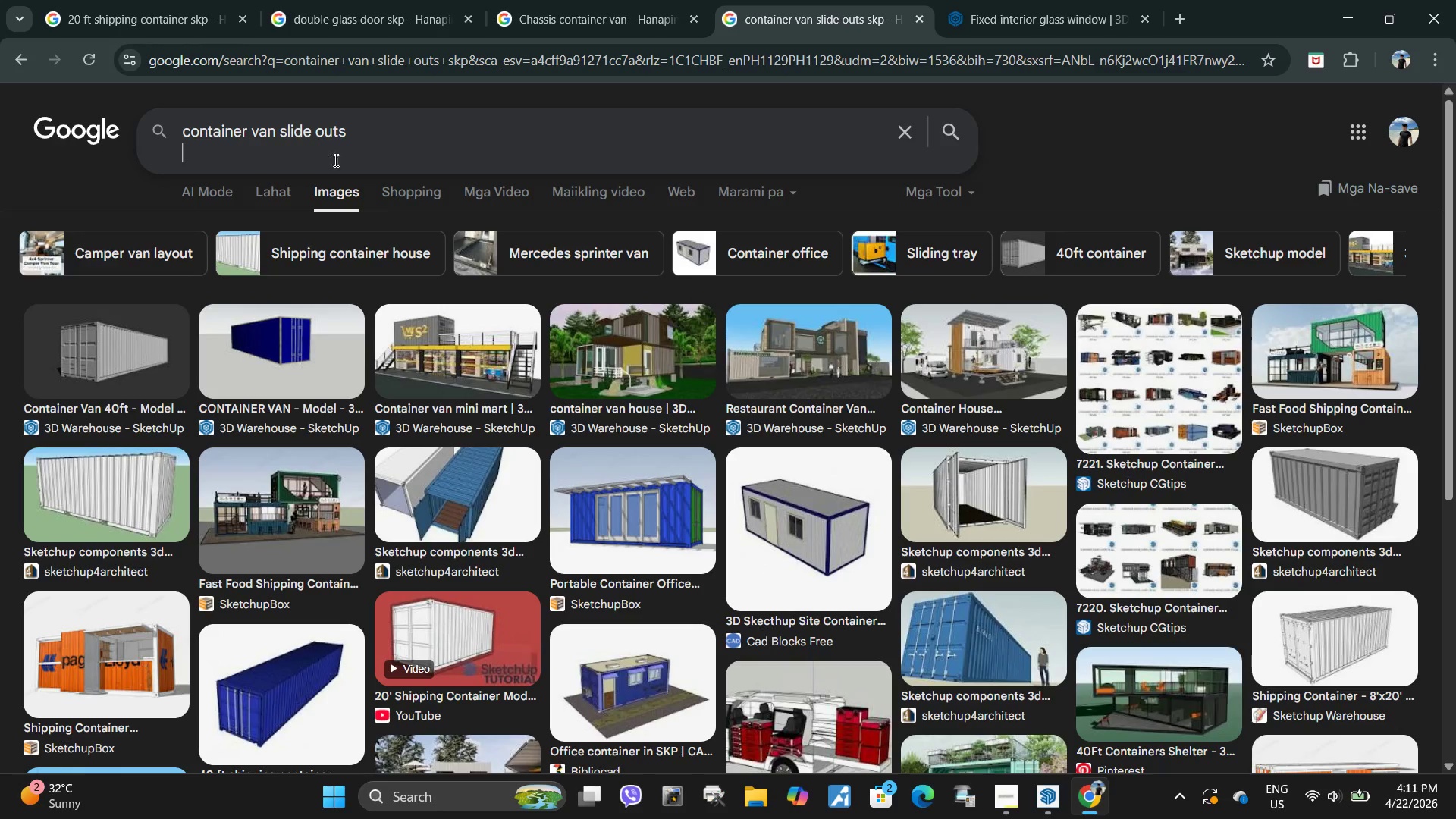 
key(Shift+ShiftRight)
 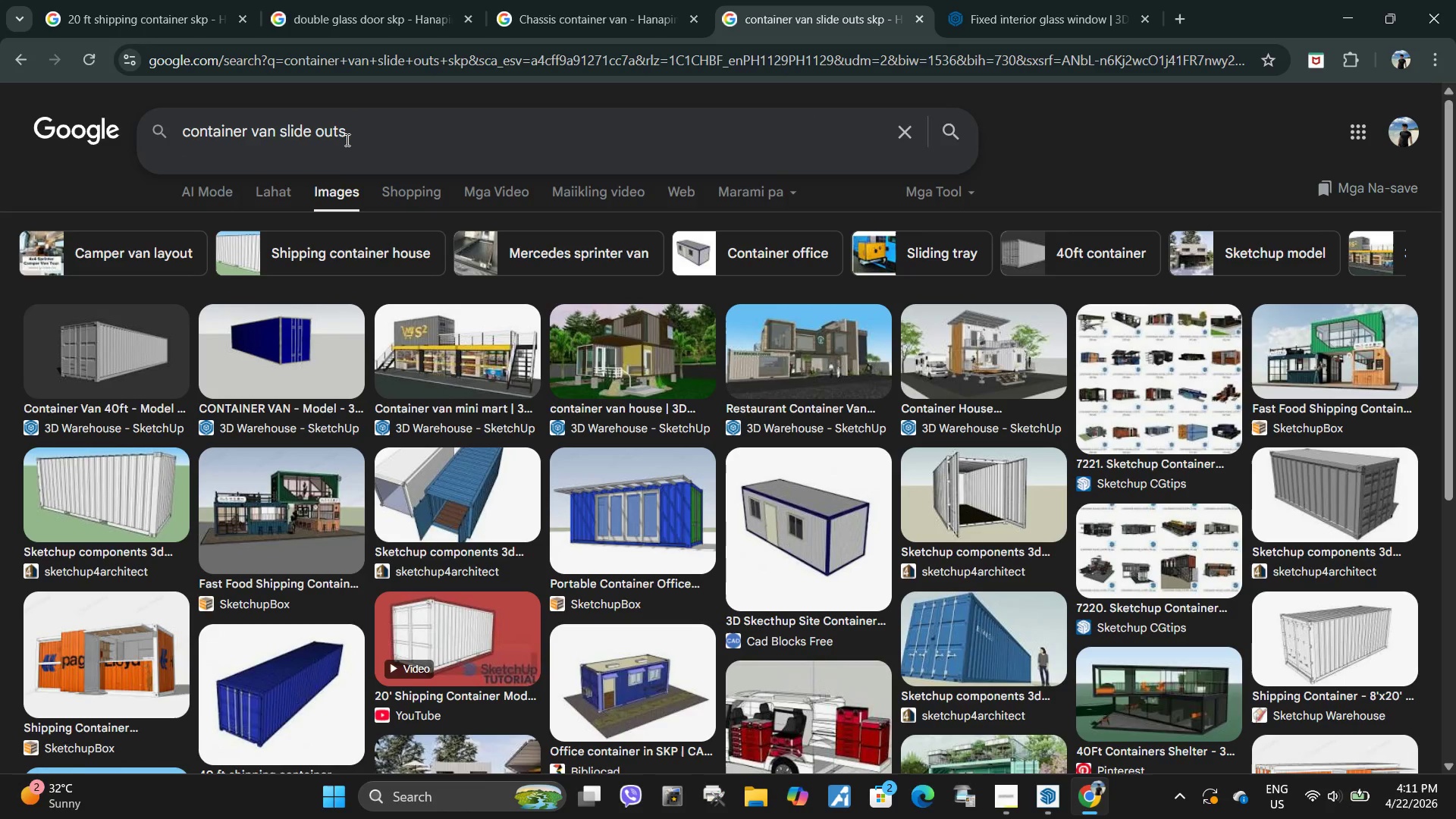 
double_click([384, 136])
 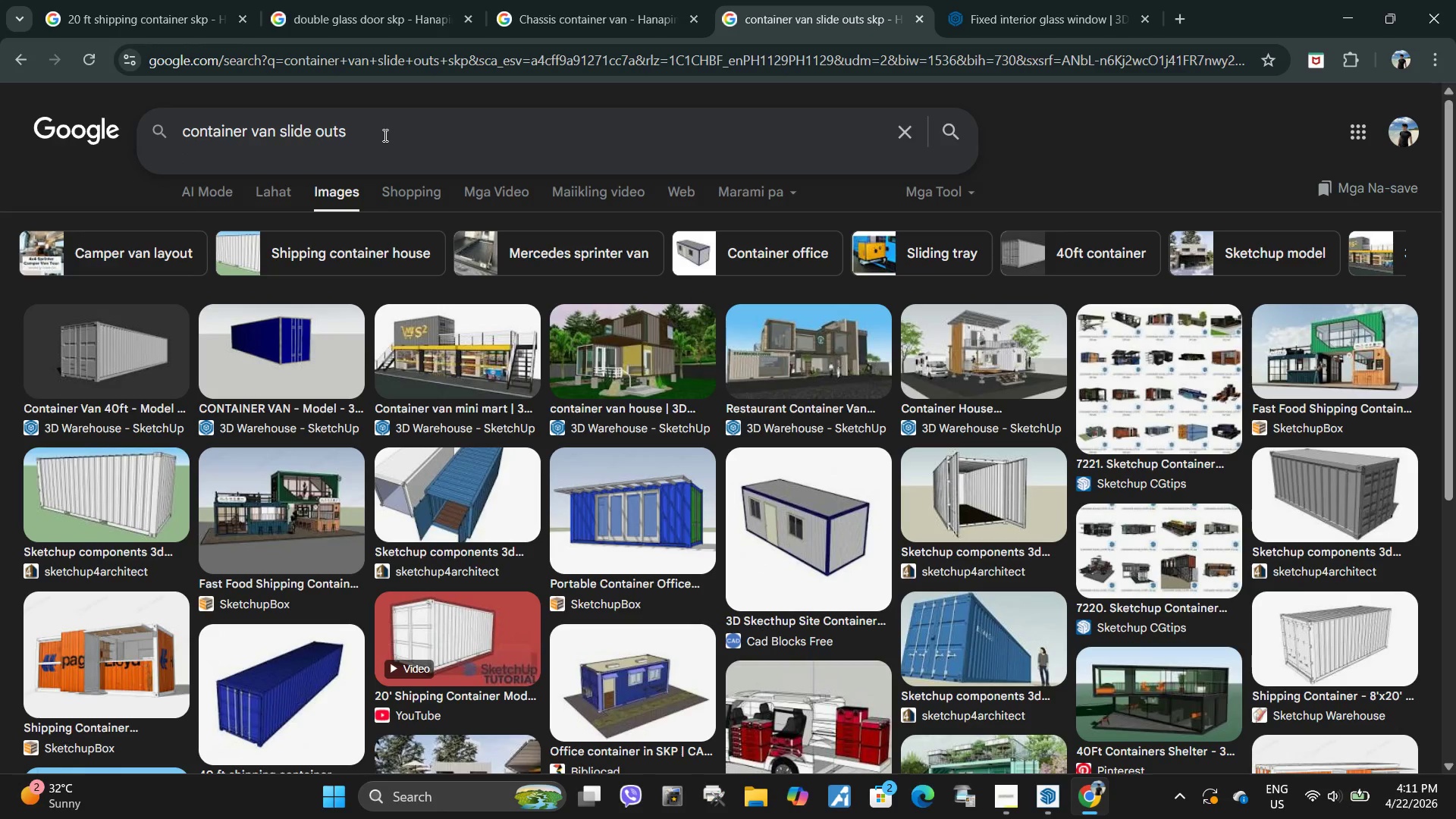 
key(Enter)
 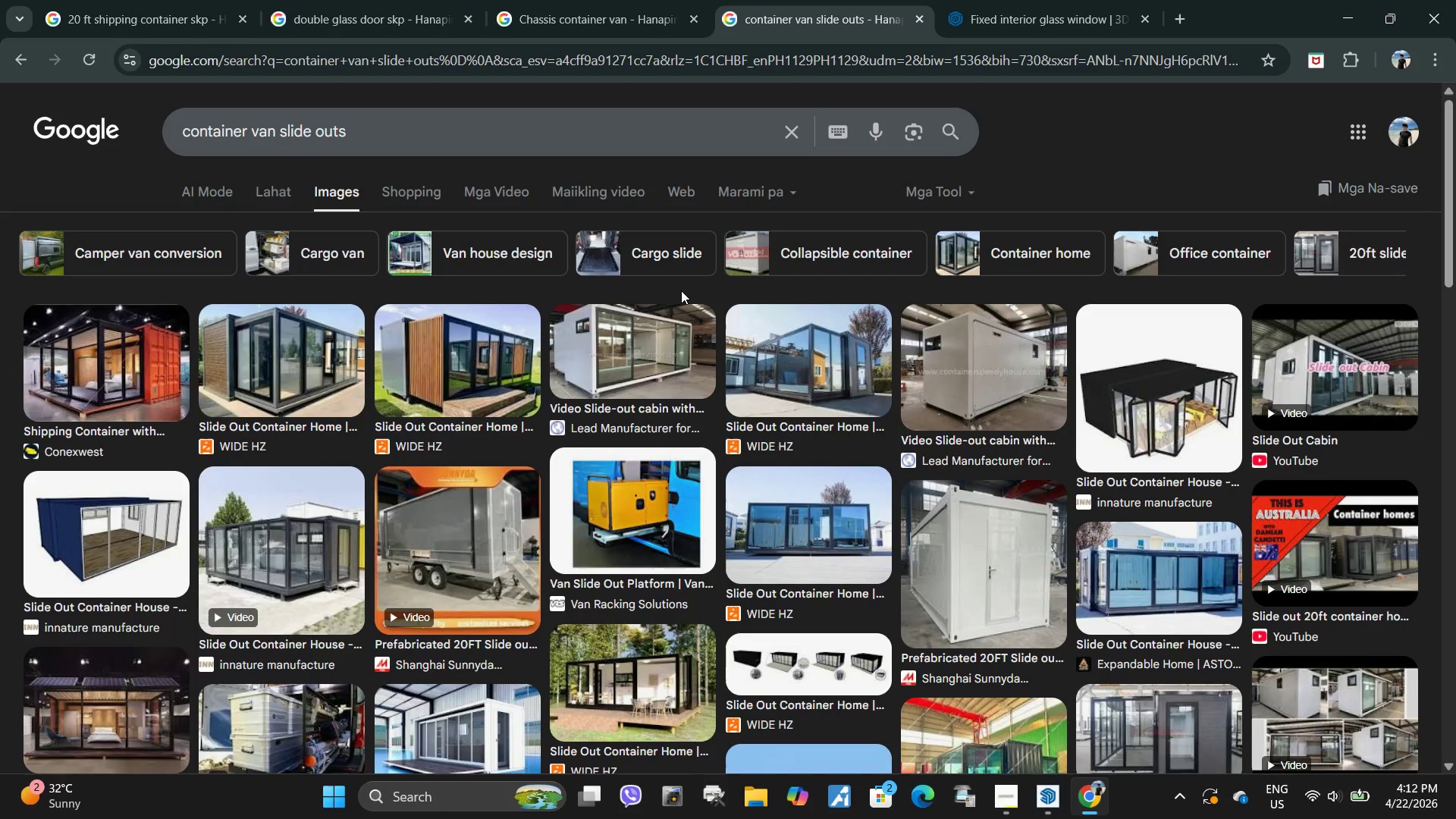 
wait(5.97)
 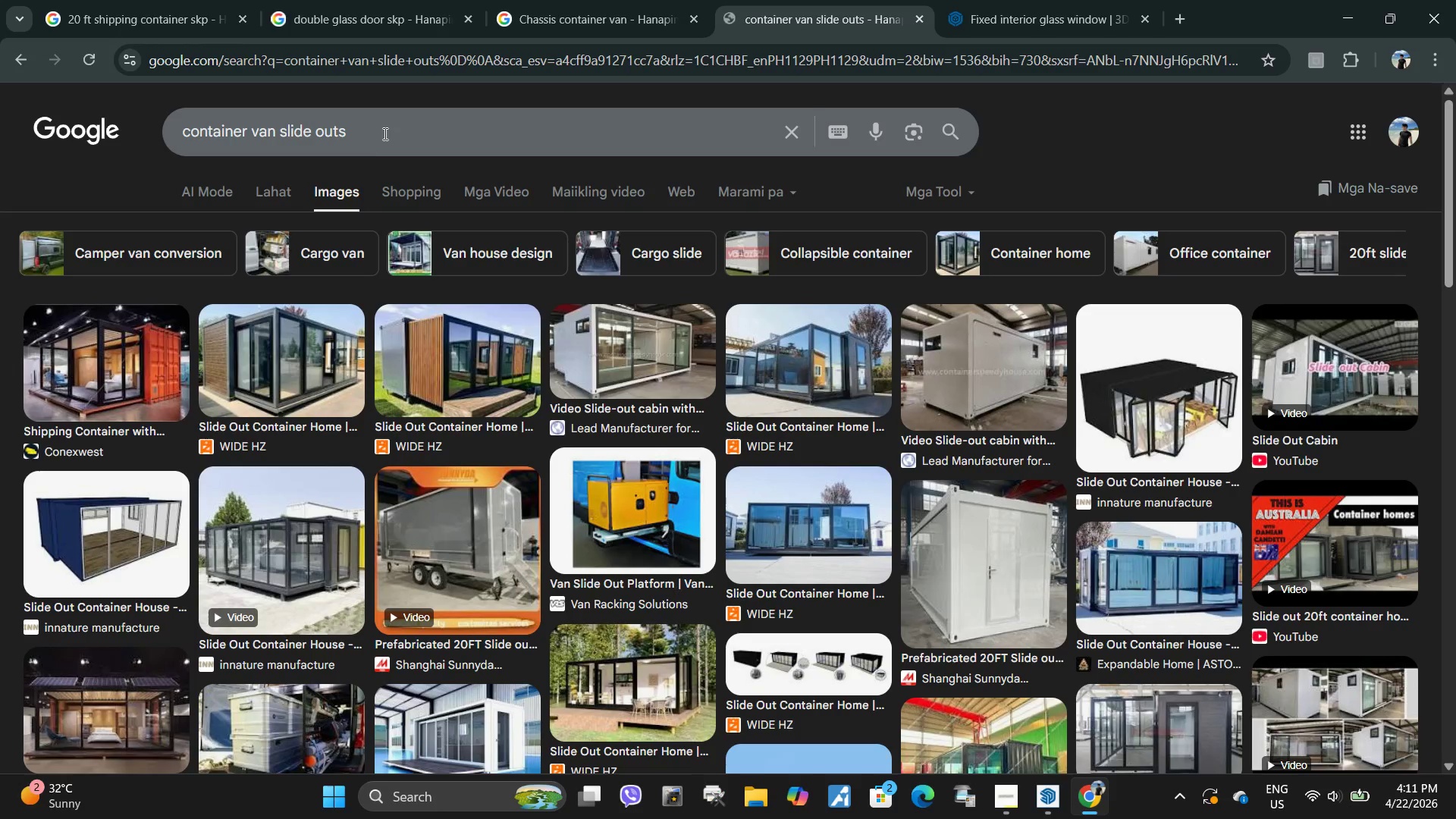 
left_click([1017, 807])